 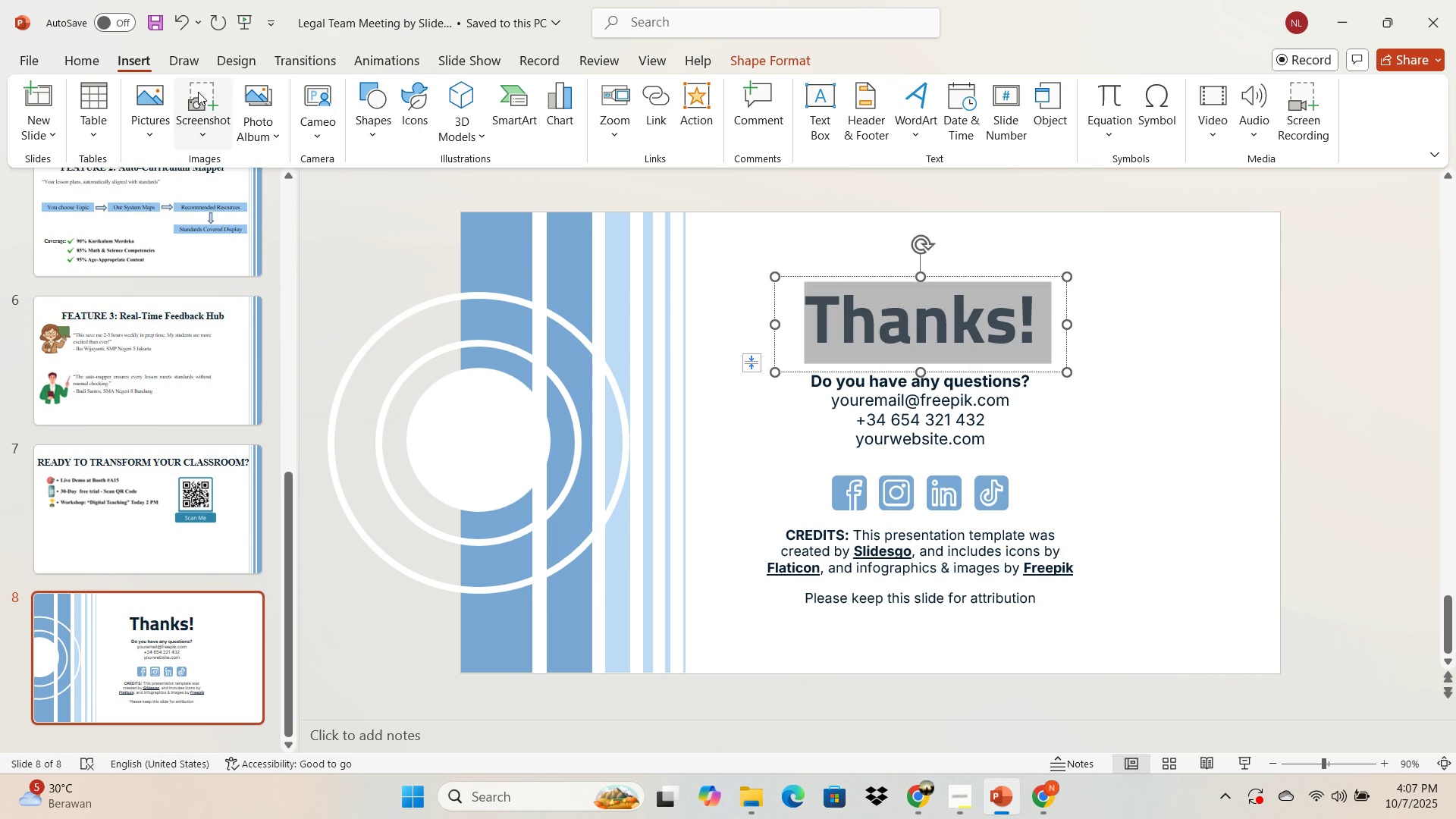 
left_click([110, 74])
 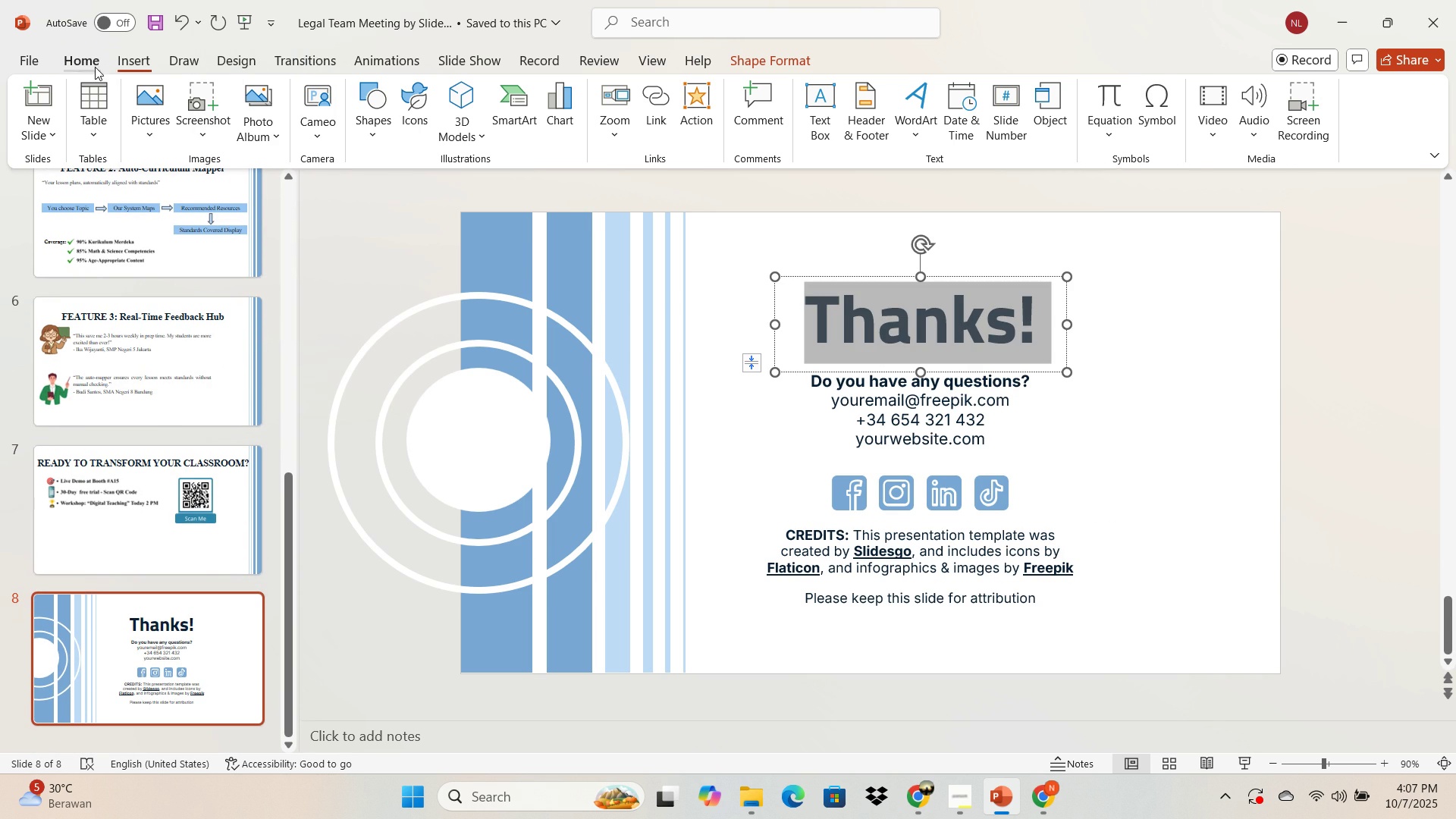 
left_click([95, 67])
 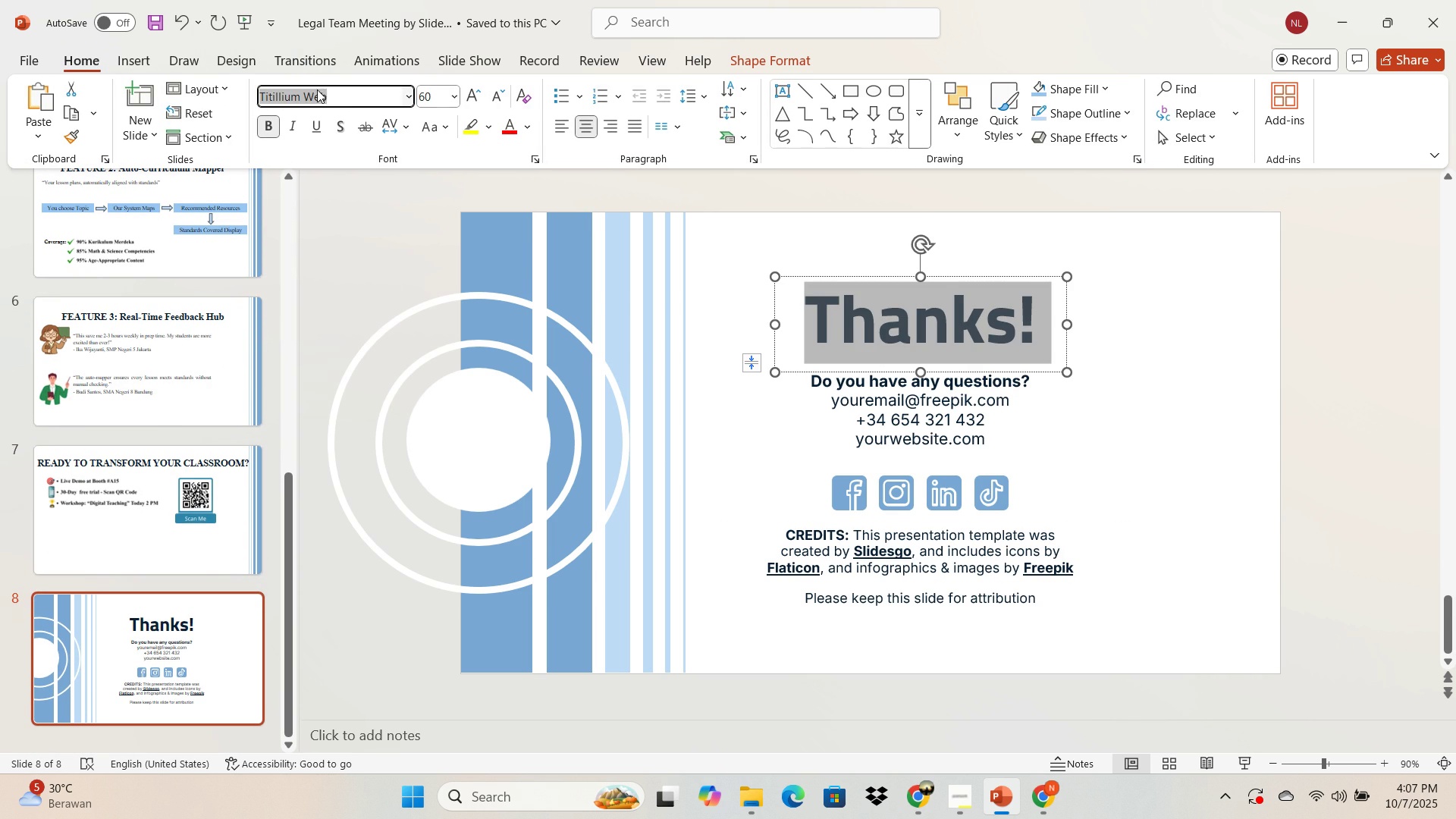 
left_click([317, 89])
 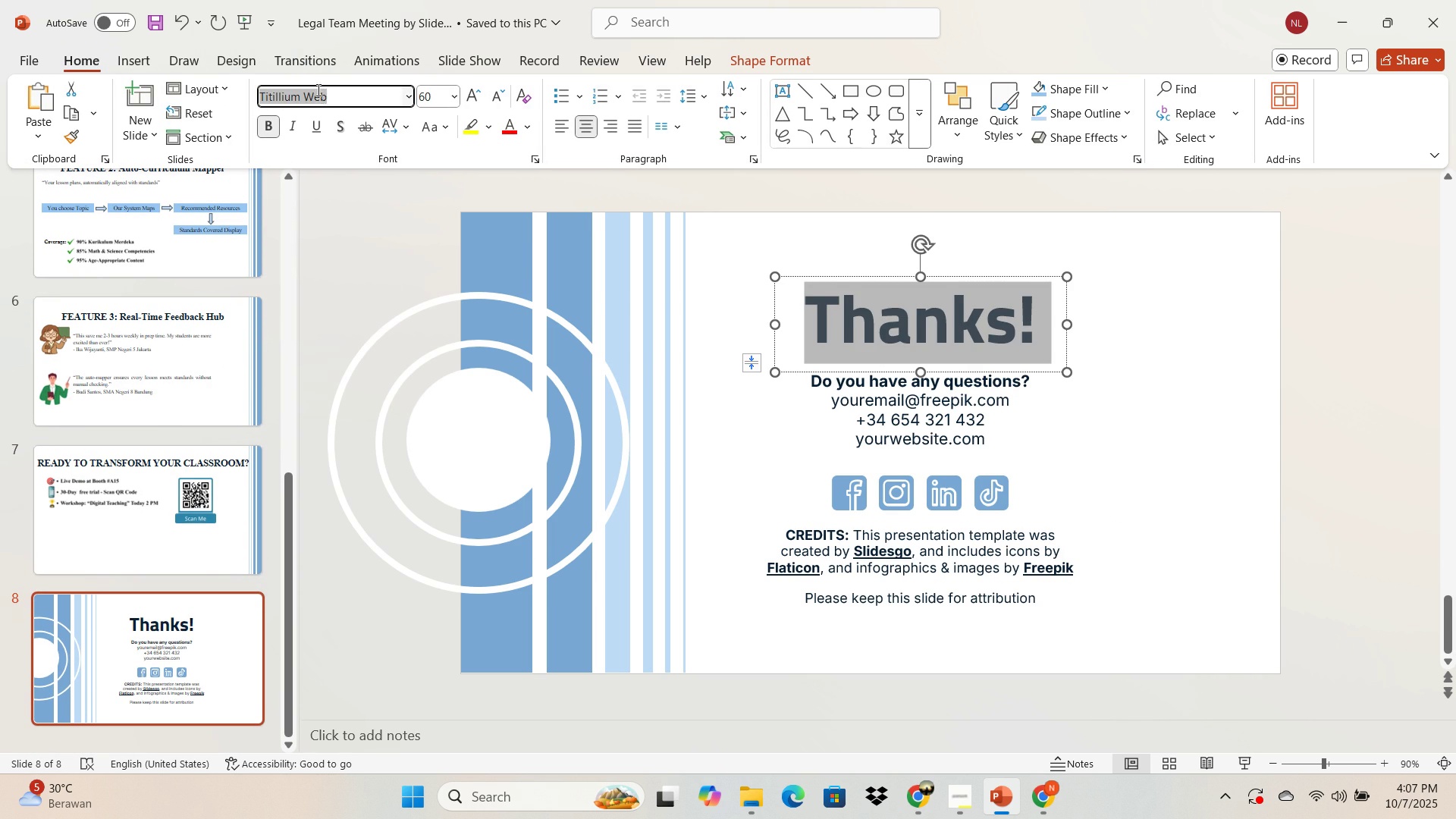 
key(T)
 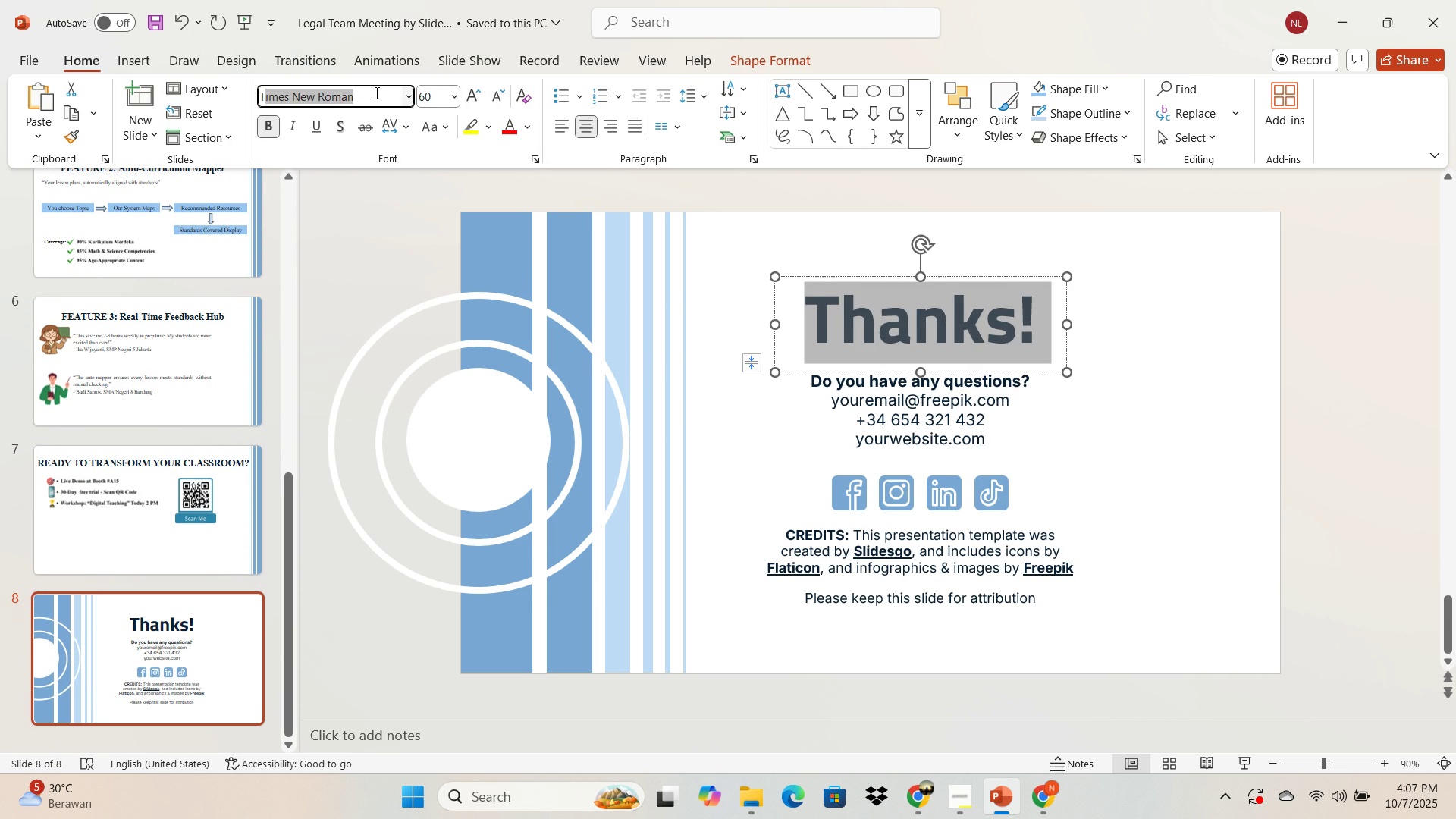 
key(Enter)
 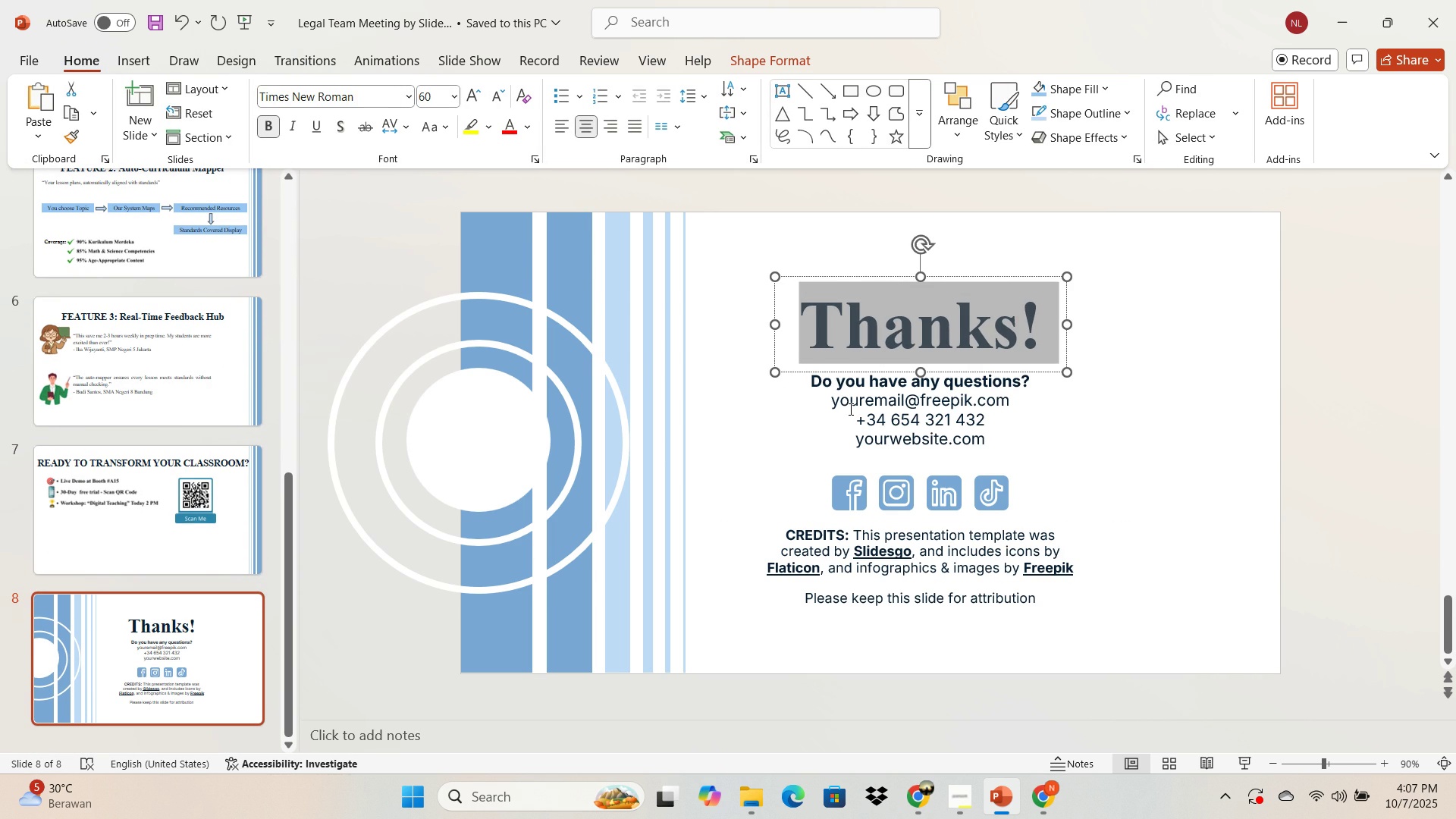 
left_click([849, 409])
 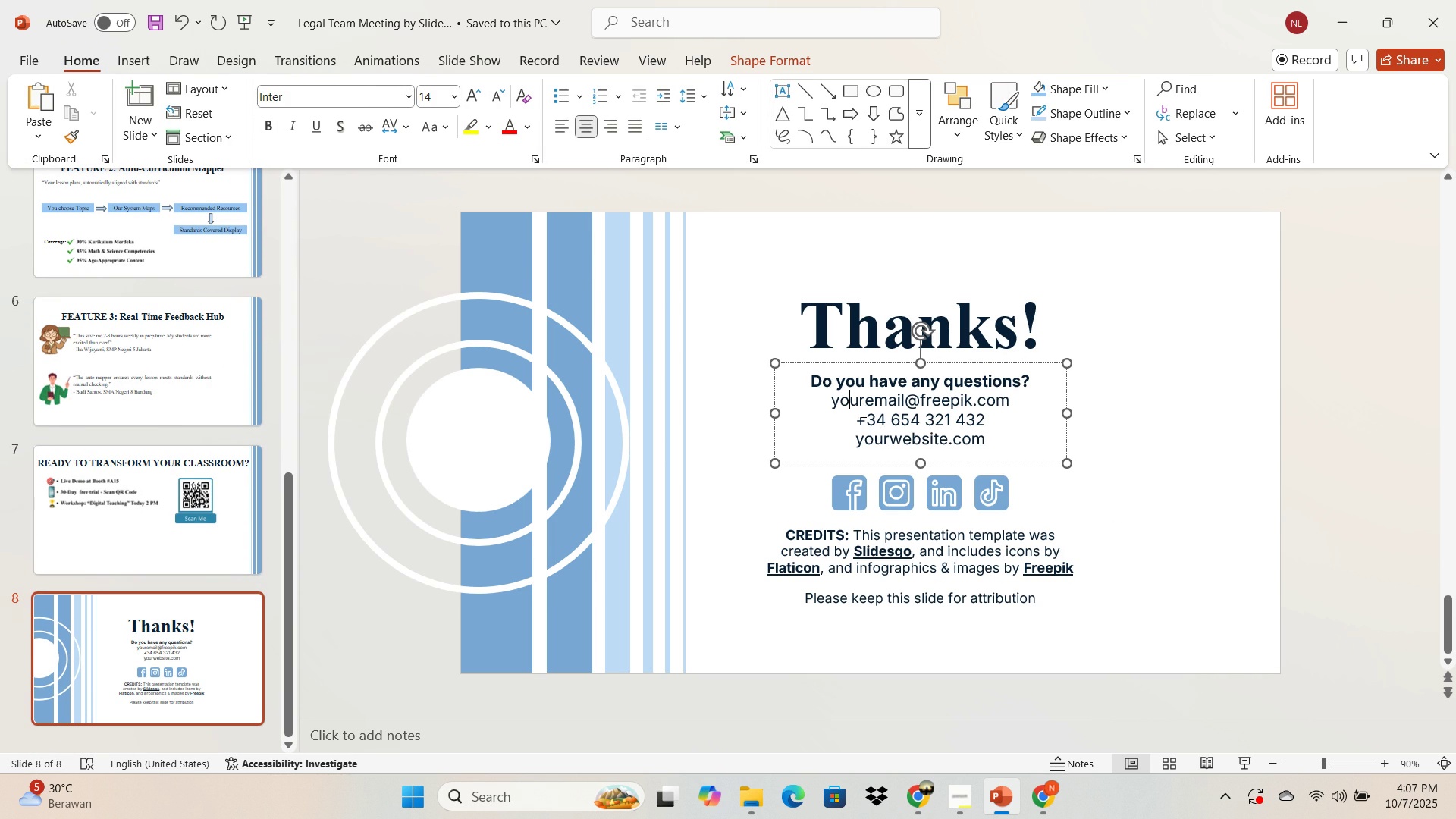 
left_click([982, 491])